 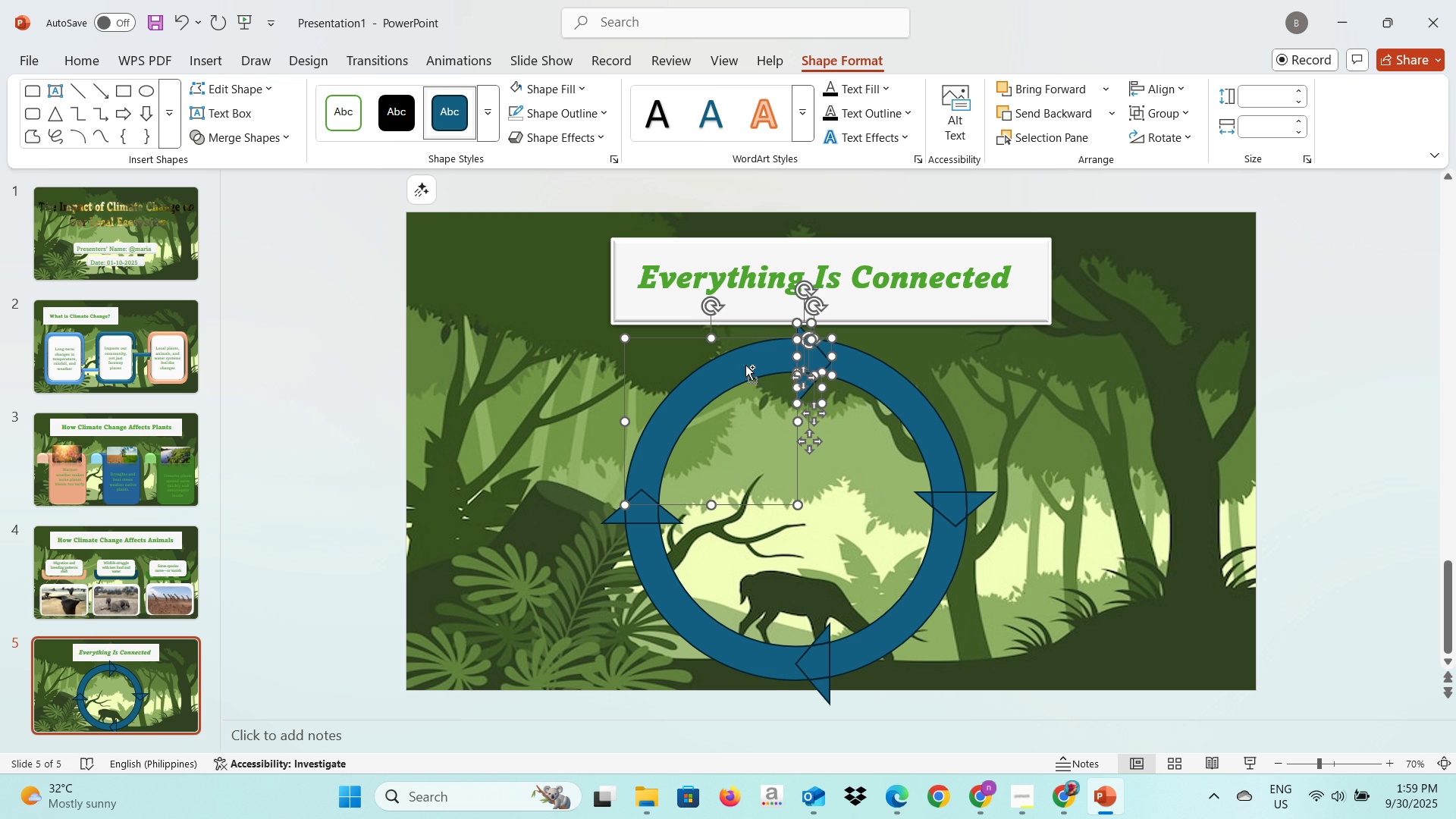 
left_click([264, 143])
 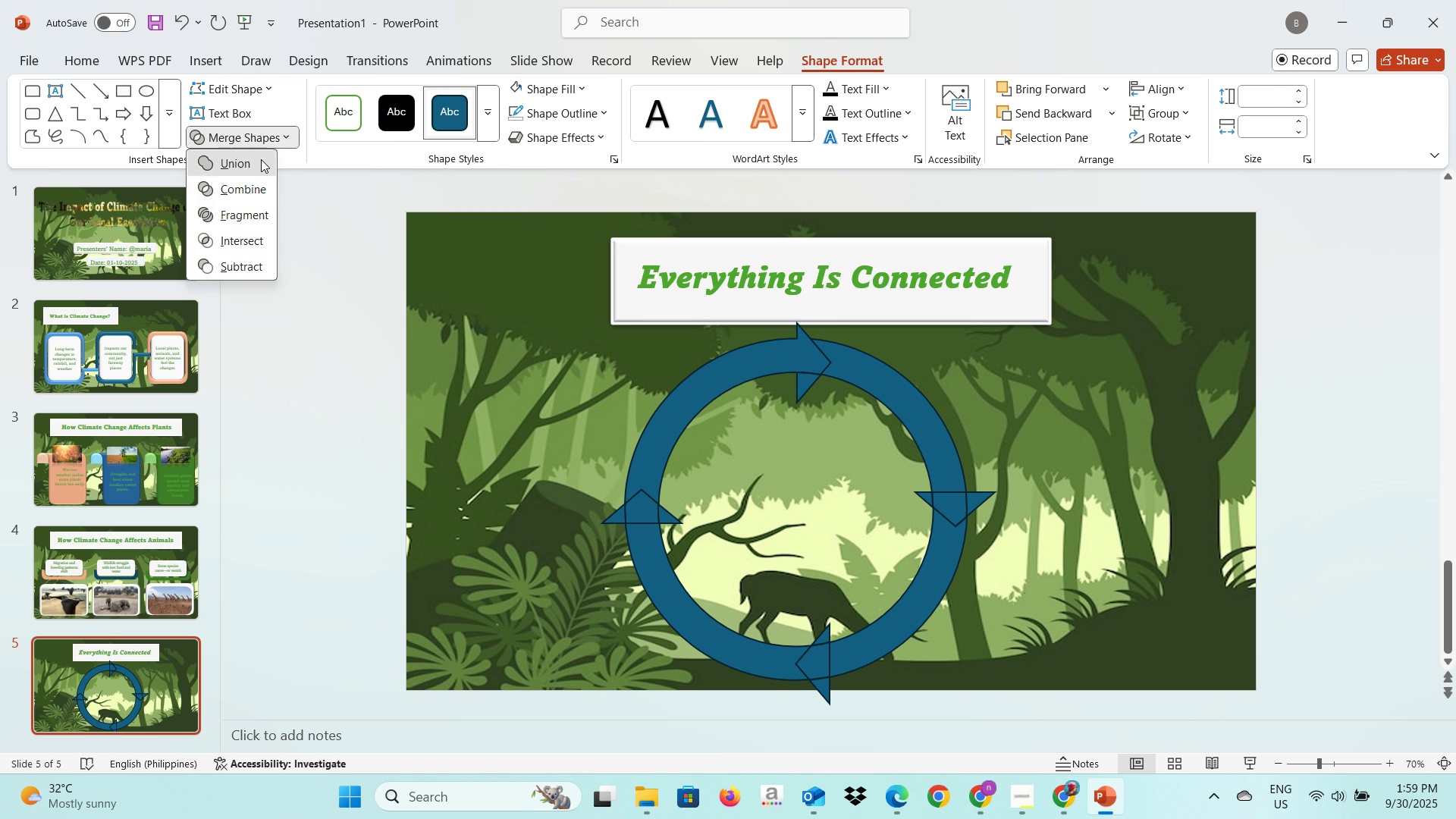 
left_click([261, 159])
 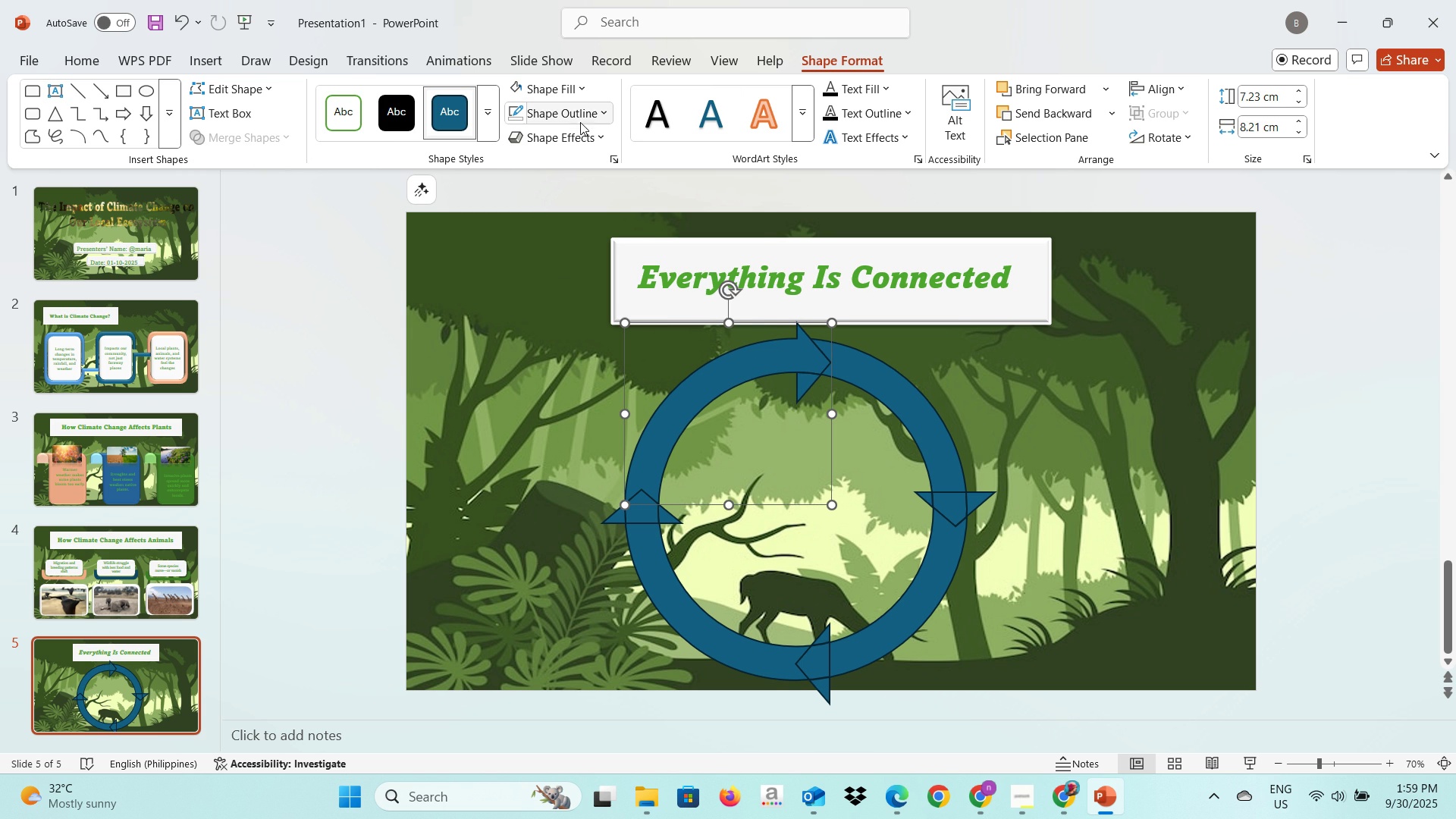 
left_click([580, 119])
 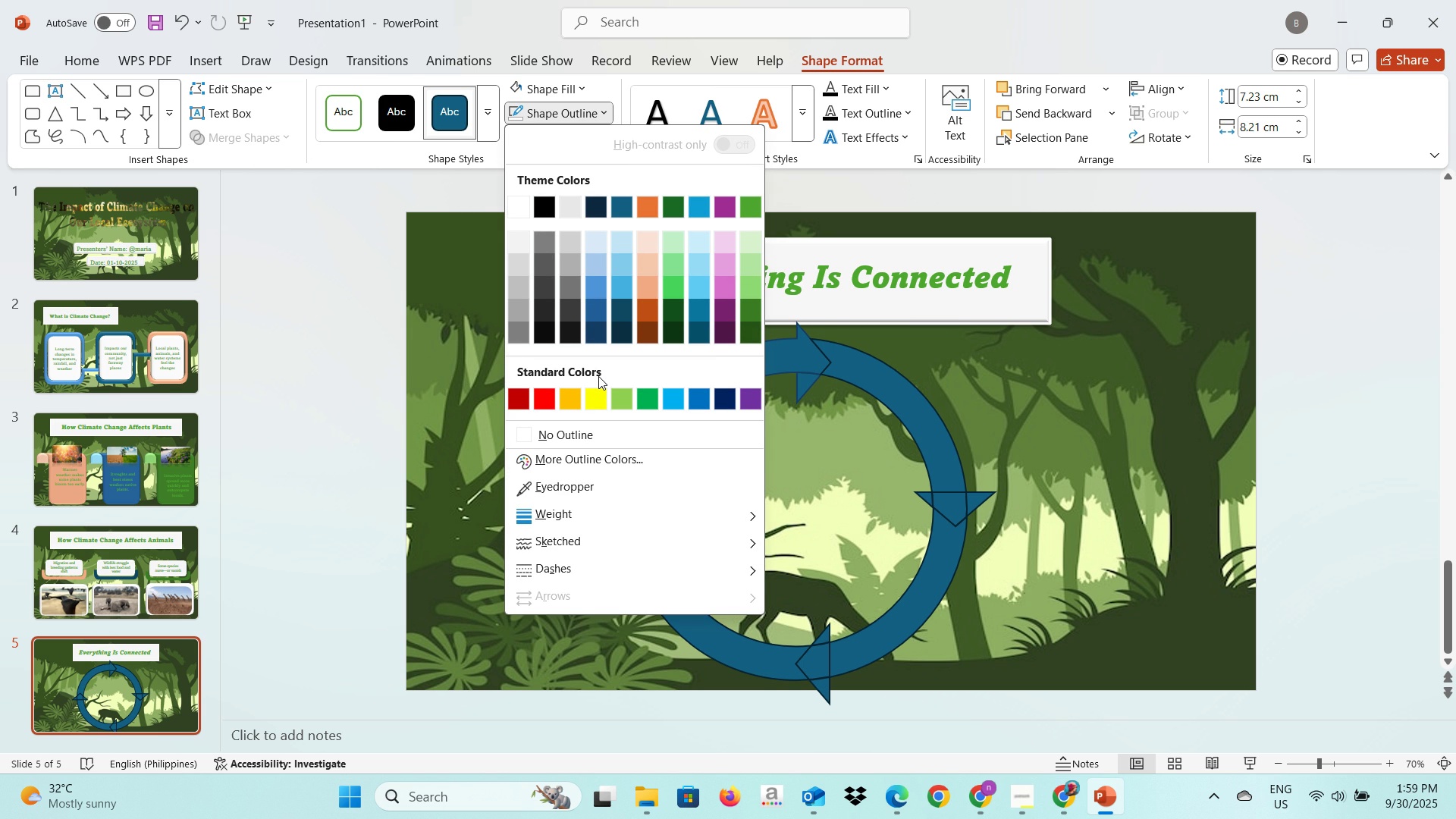 
left_click([597, 378])
 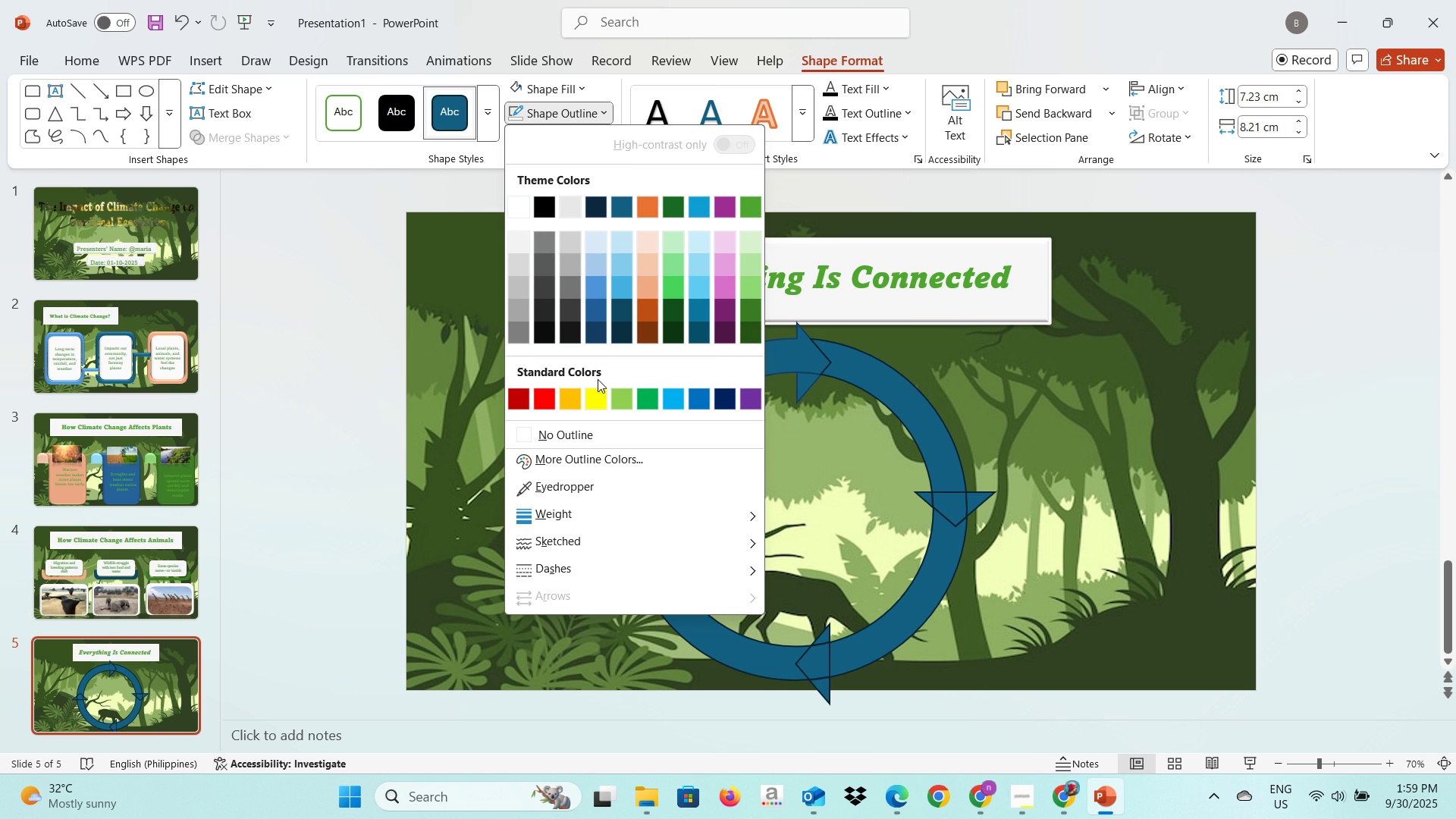 
left_click([574, 433])
 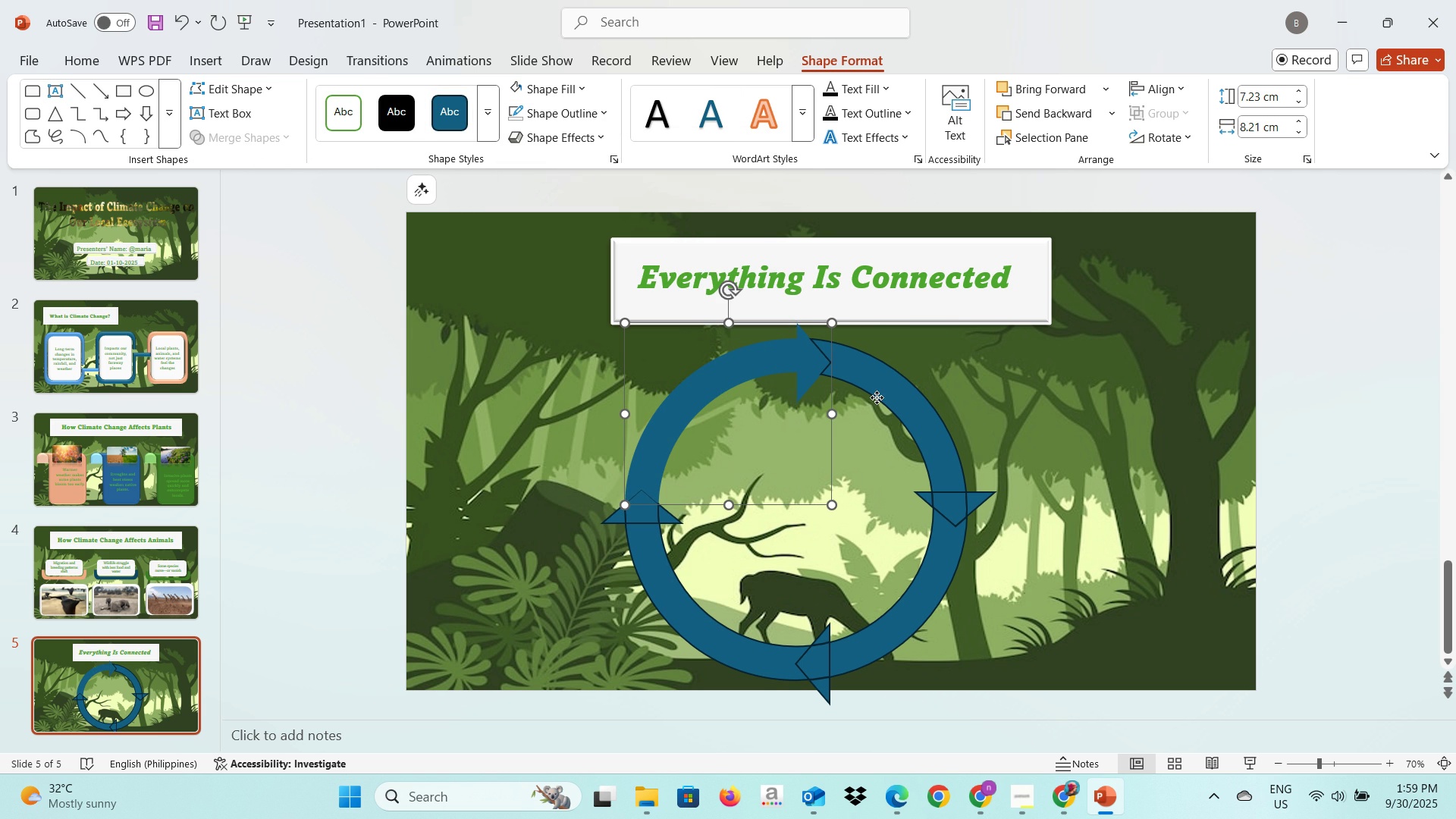 
left_click([877, 397])
 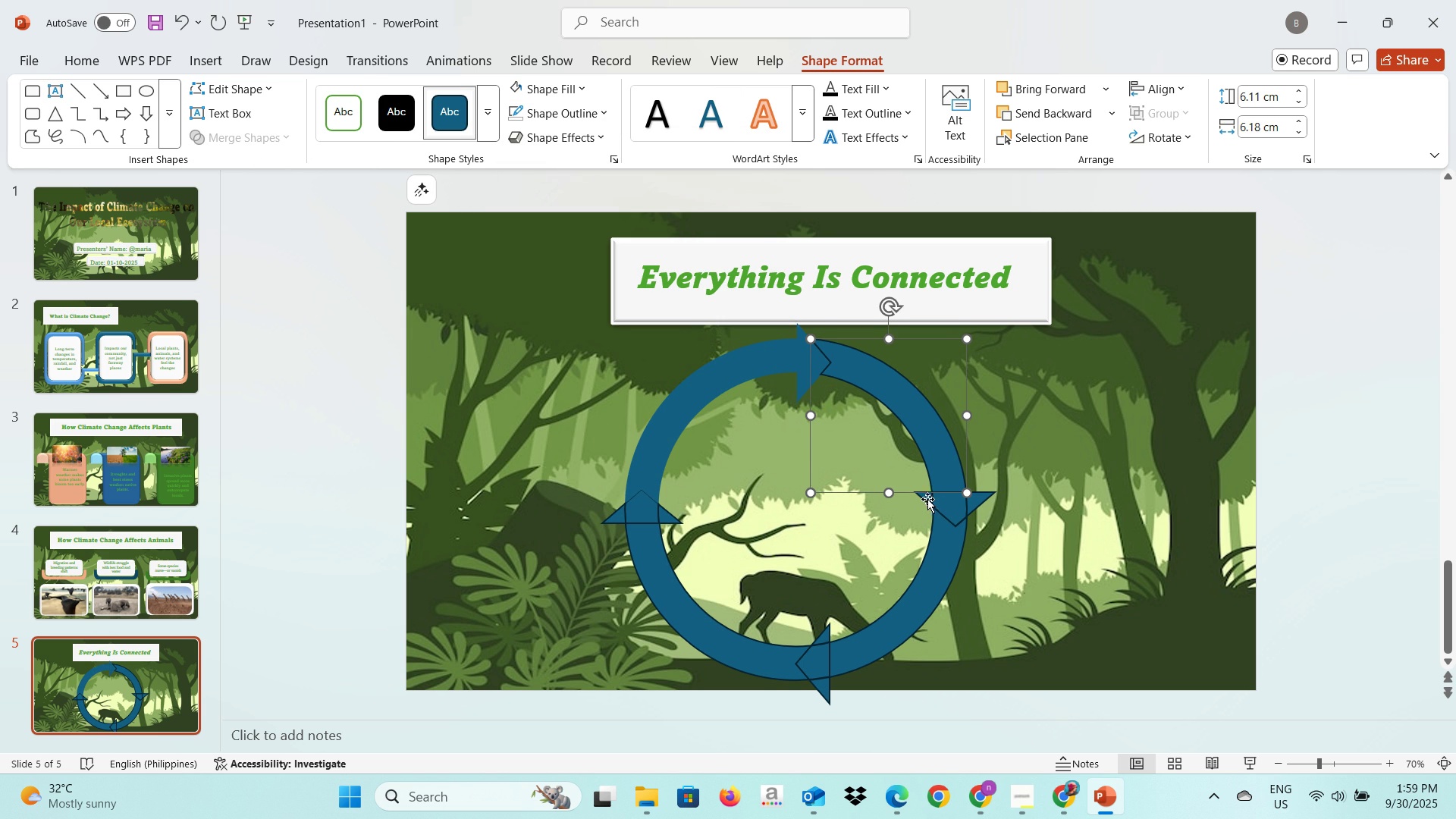 
left_click([927, 499])